 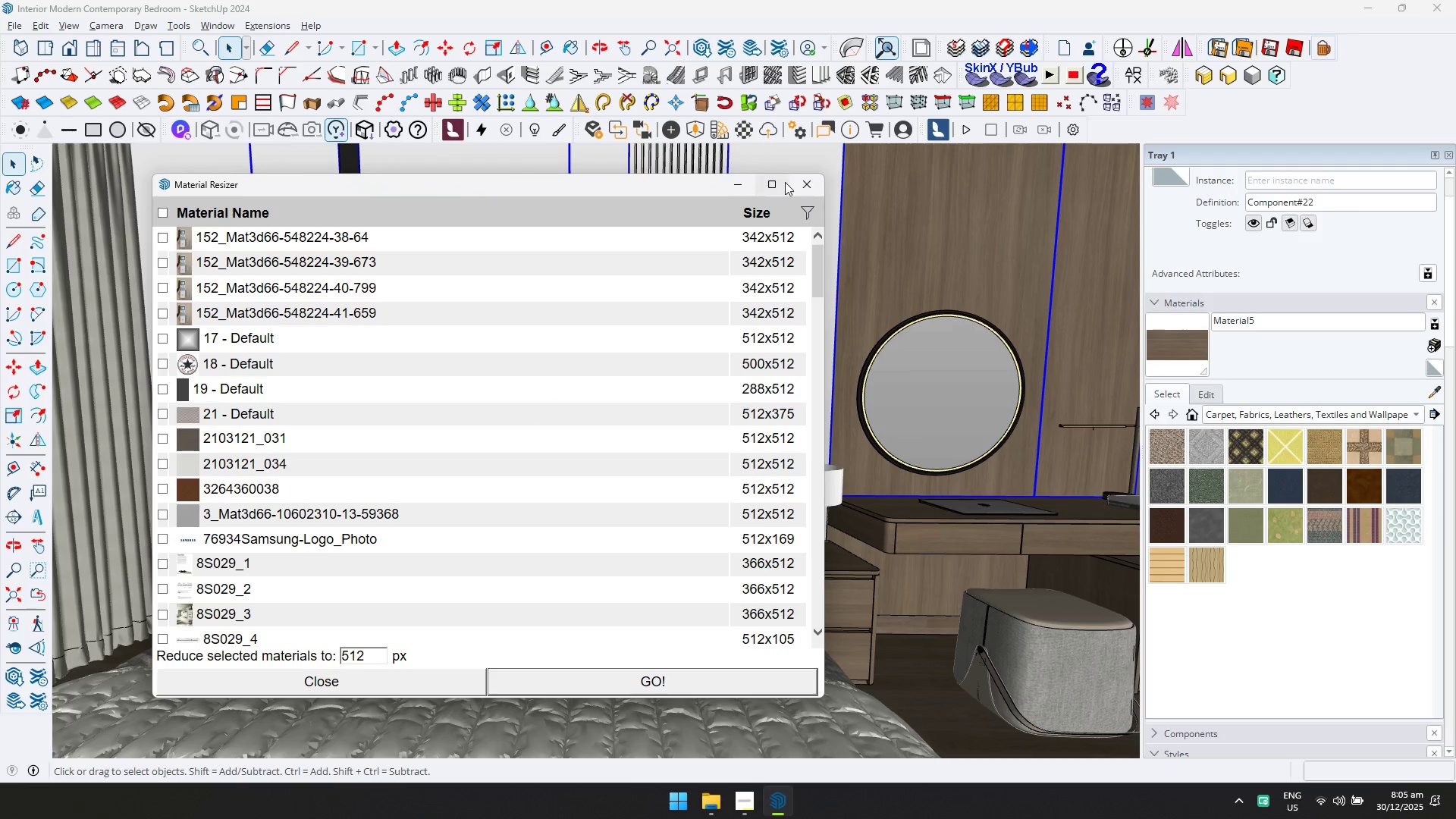 
left_click([293, 198])
 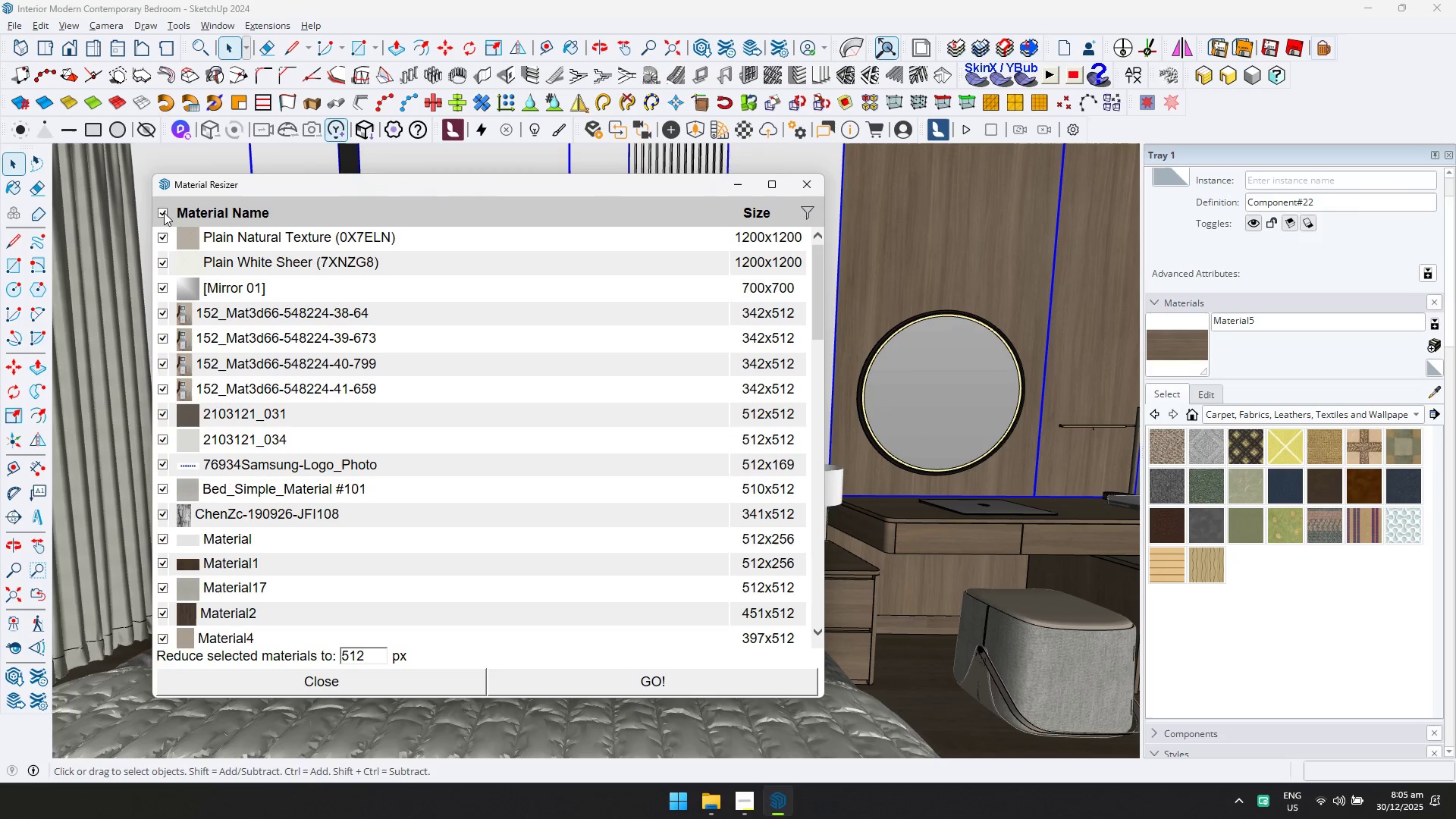 
left_click([613, 692])
 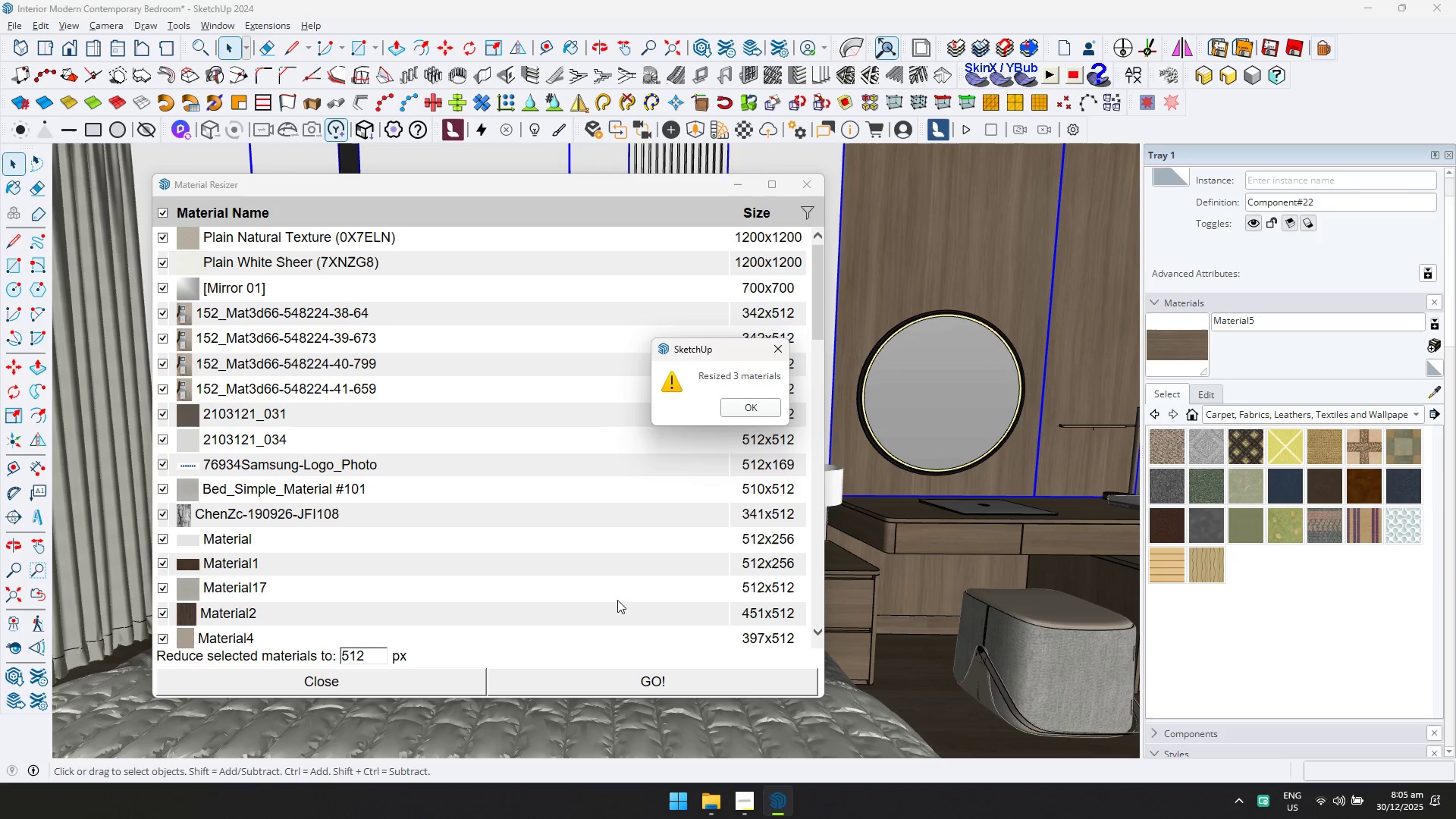 
wait(26.66)
 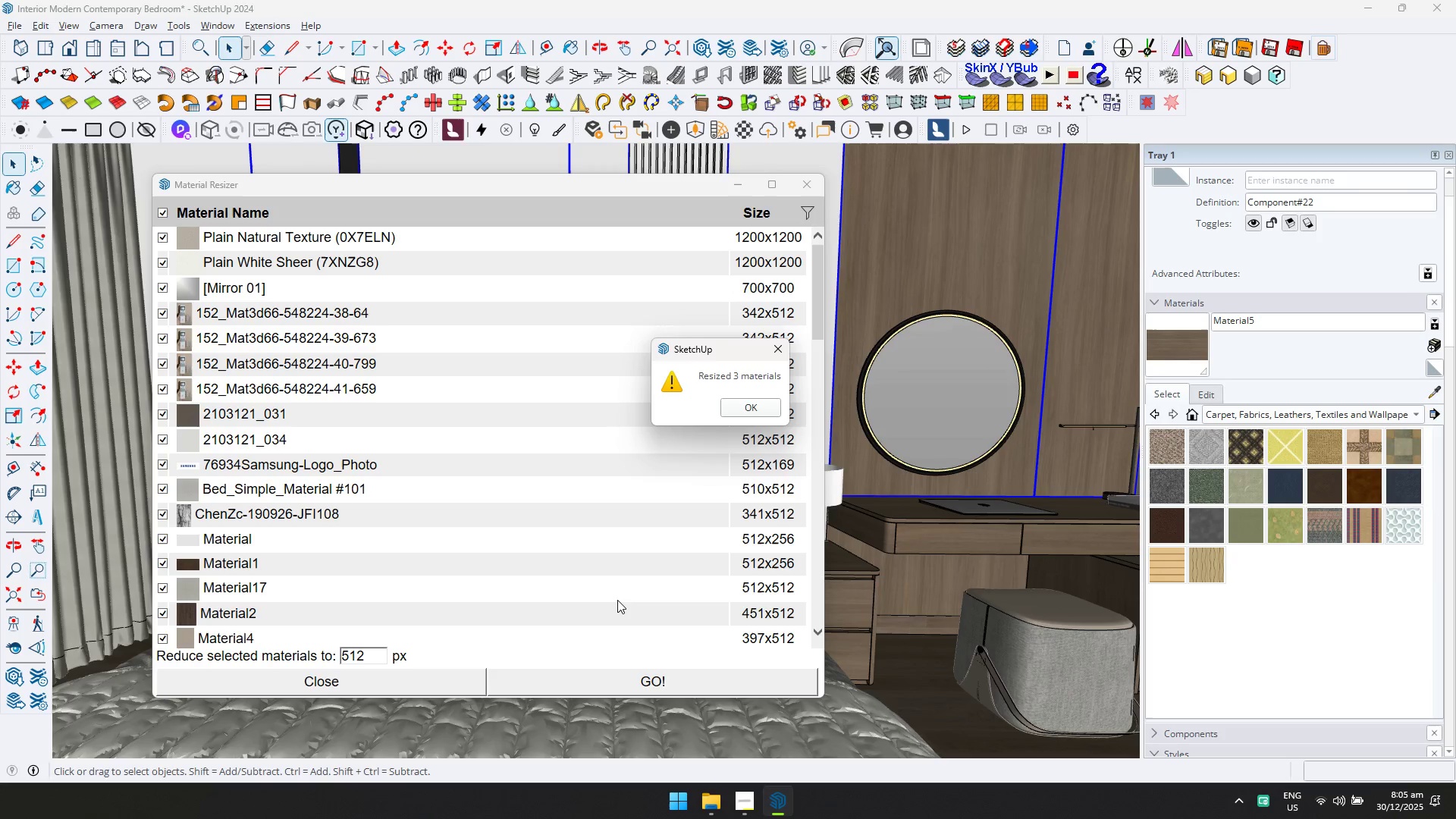 
left_click([752, 398])
 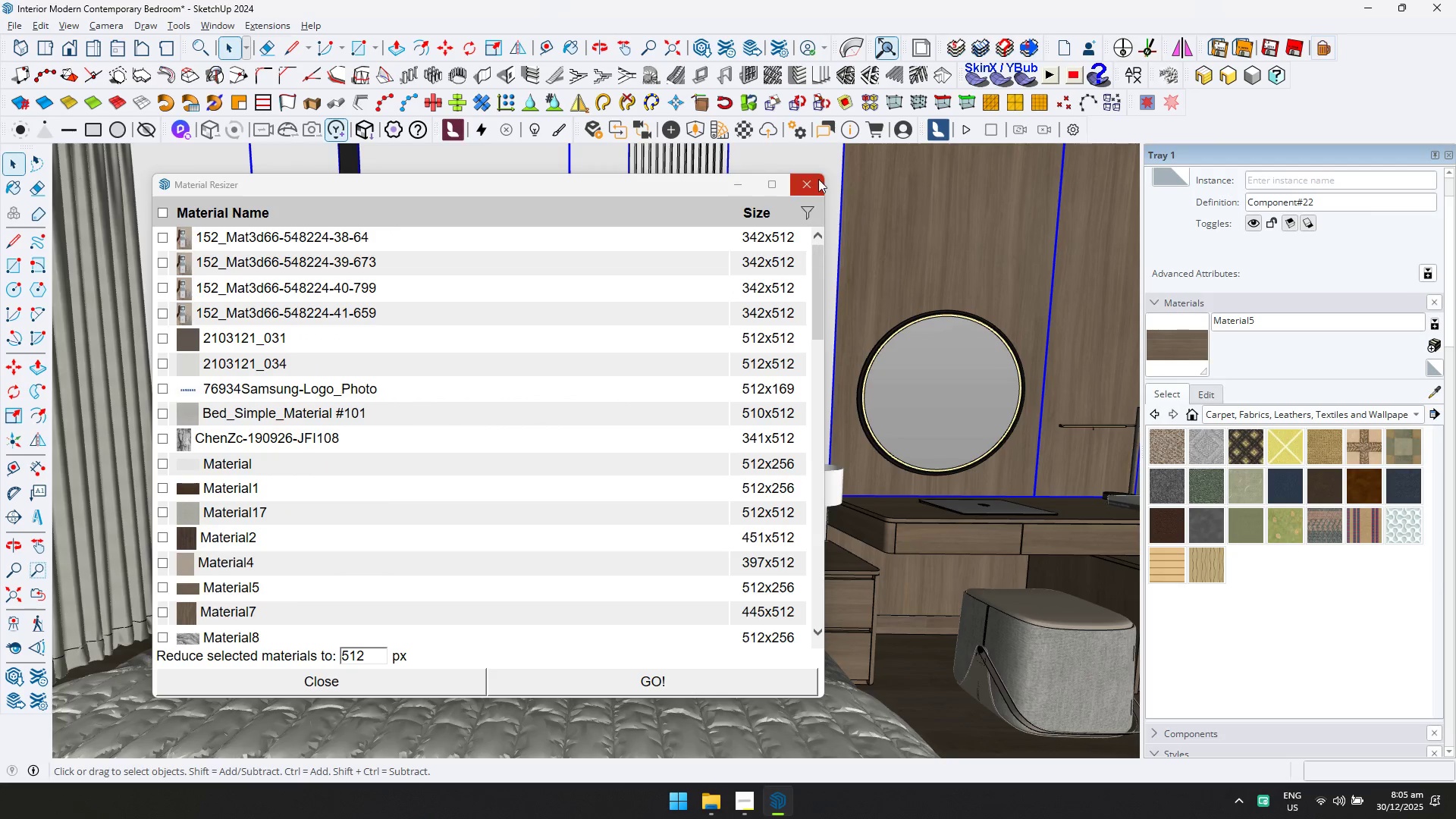 
left_click([818, 173])
 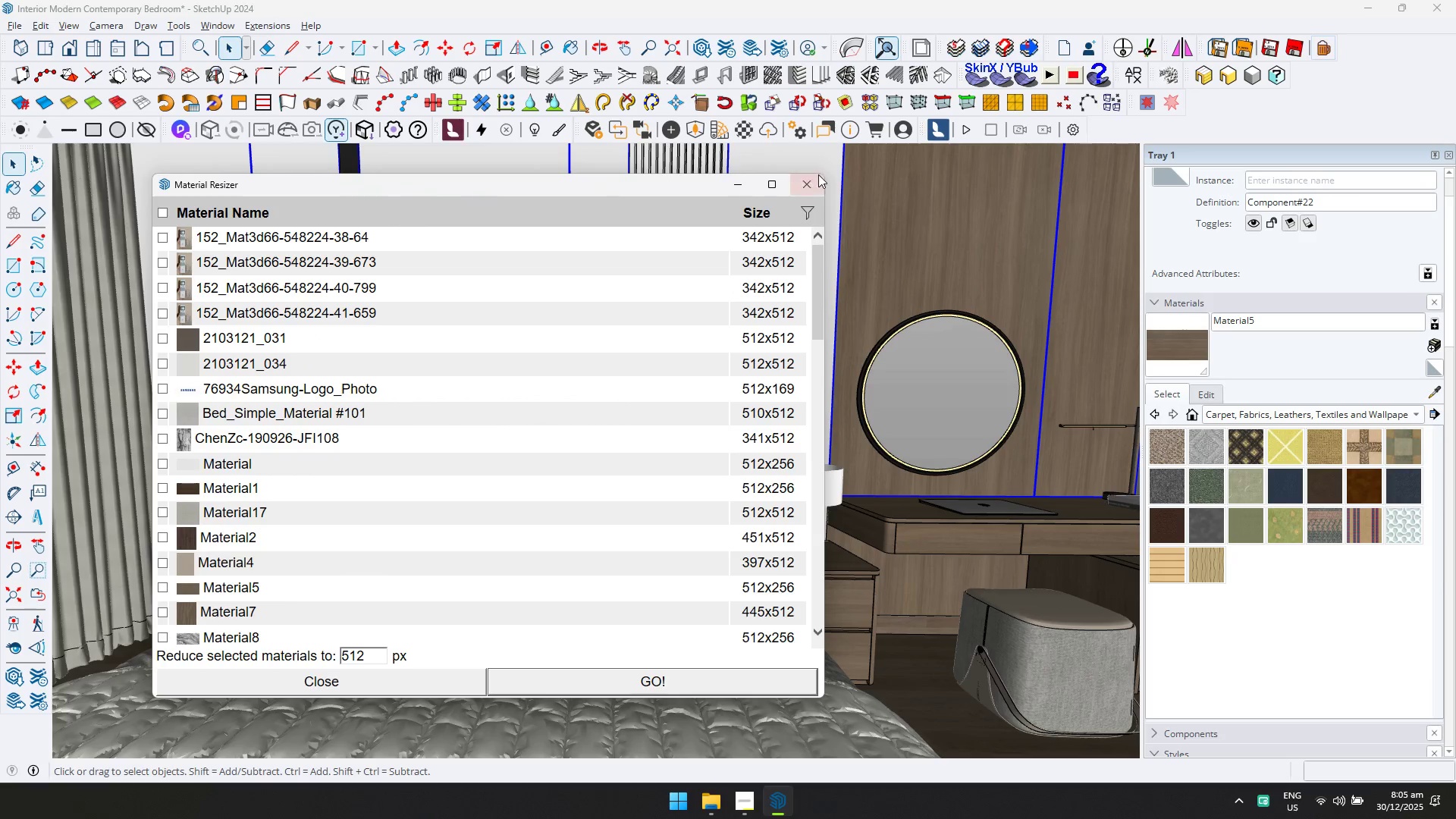 
left_click([818, 177])
 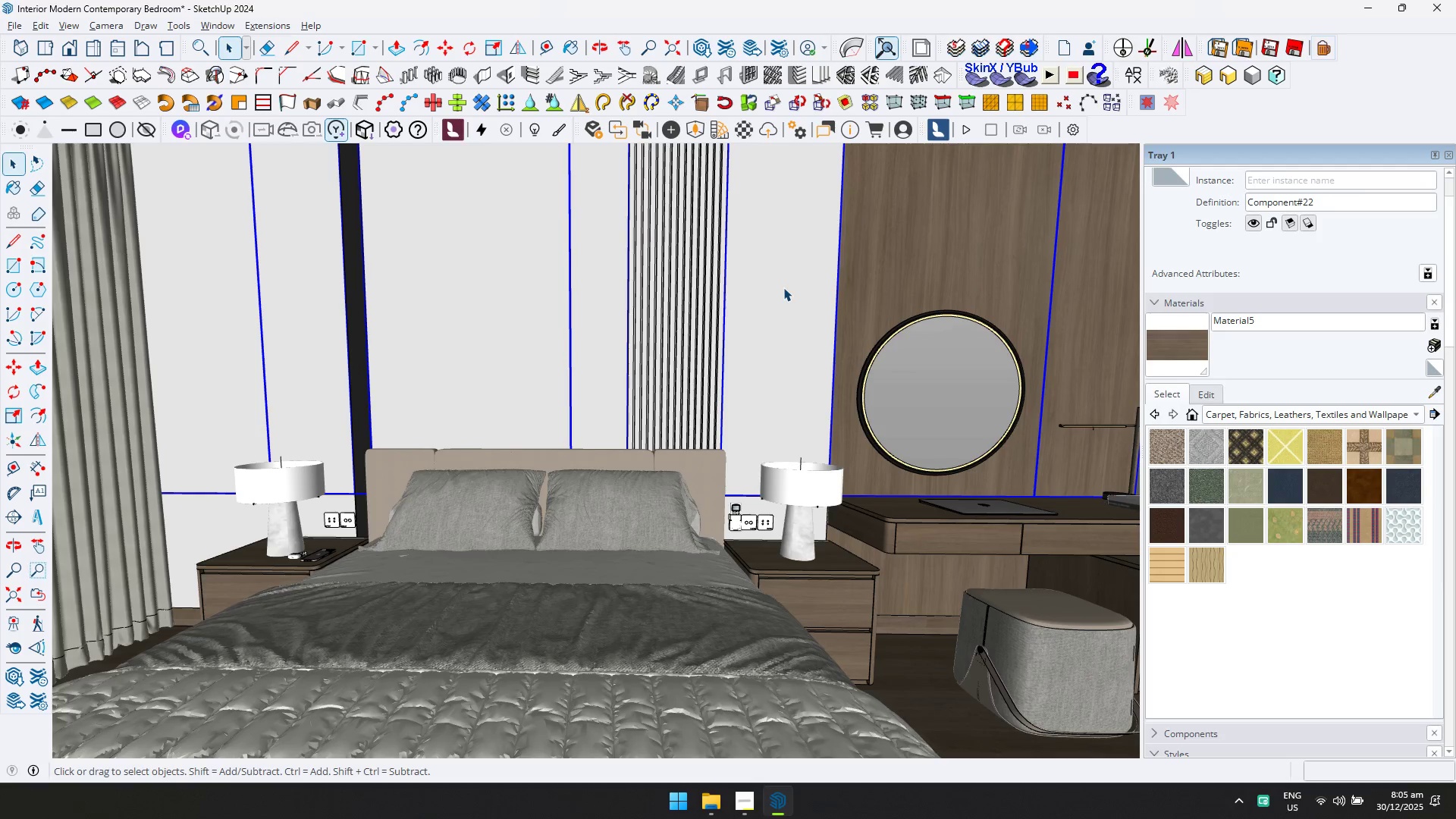 
key(Control+S)
 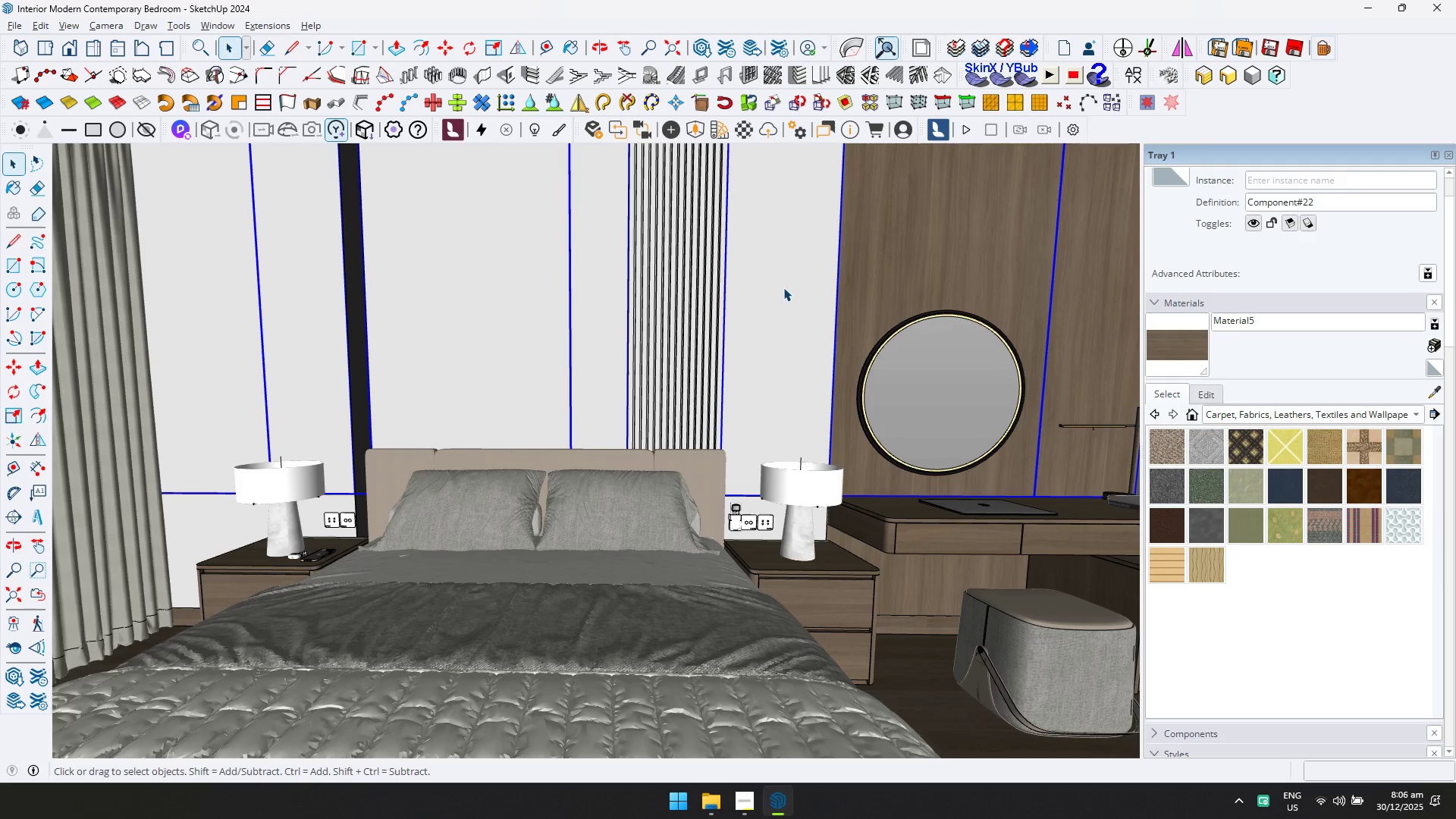 
wait(61.52)
 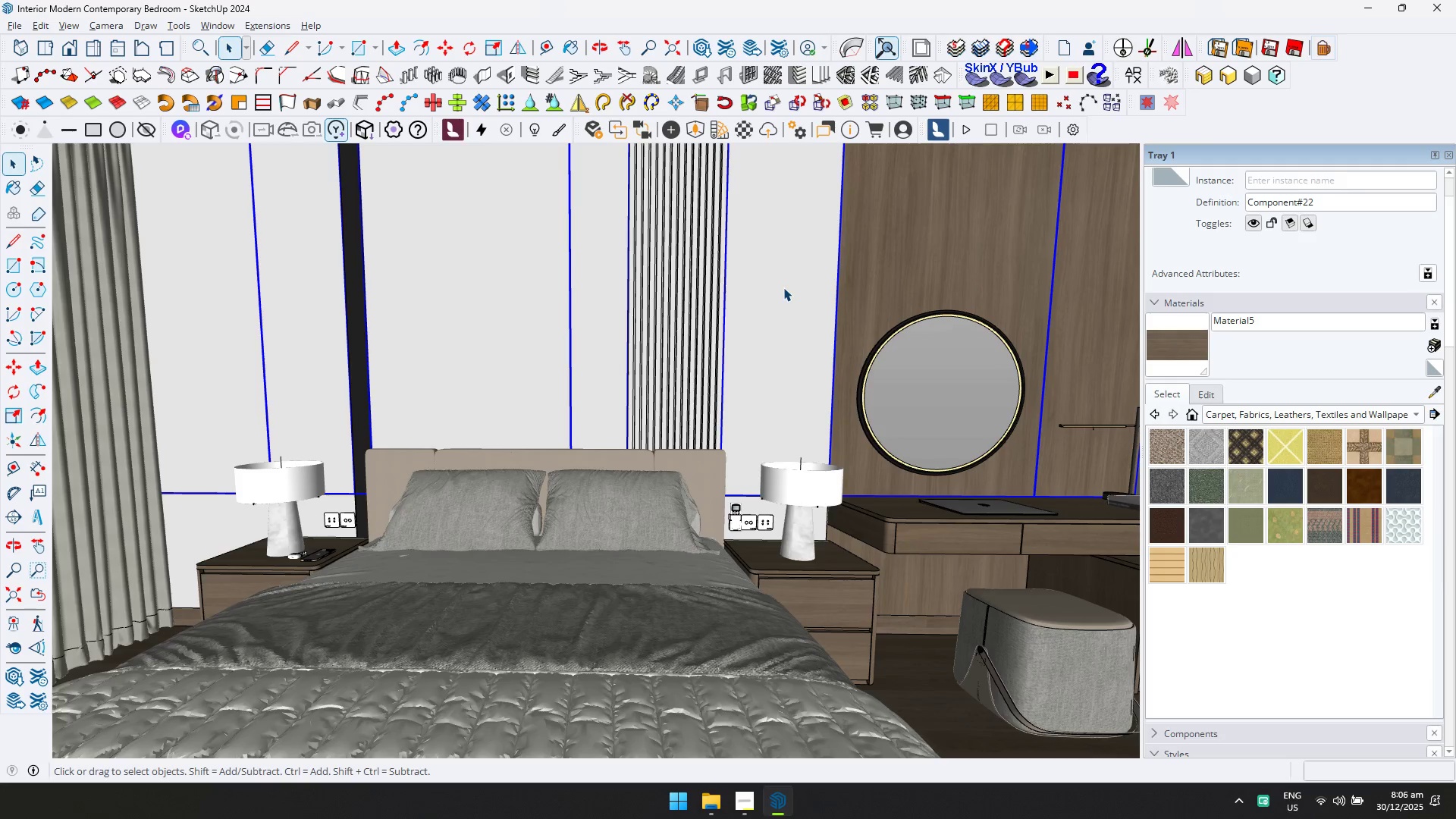 
scroll: coordinate [781, 366], scroll_direction: up, amount: 3.0
 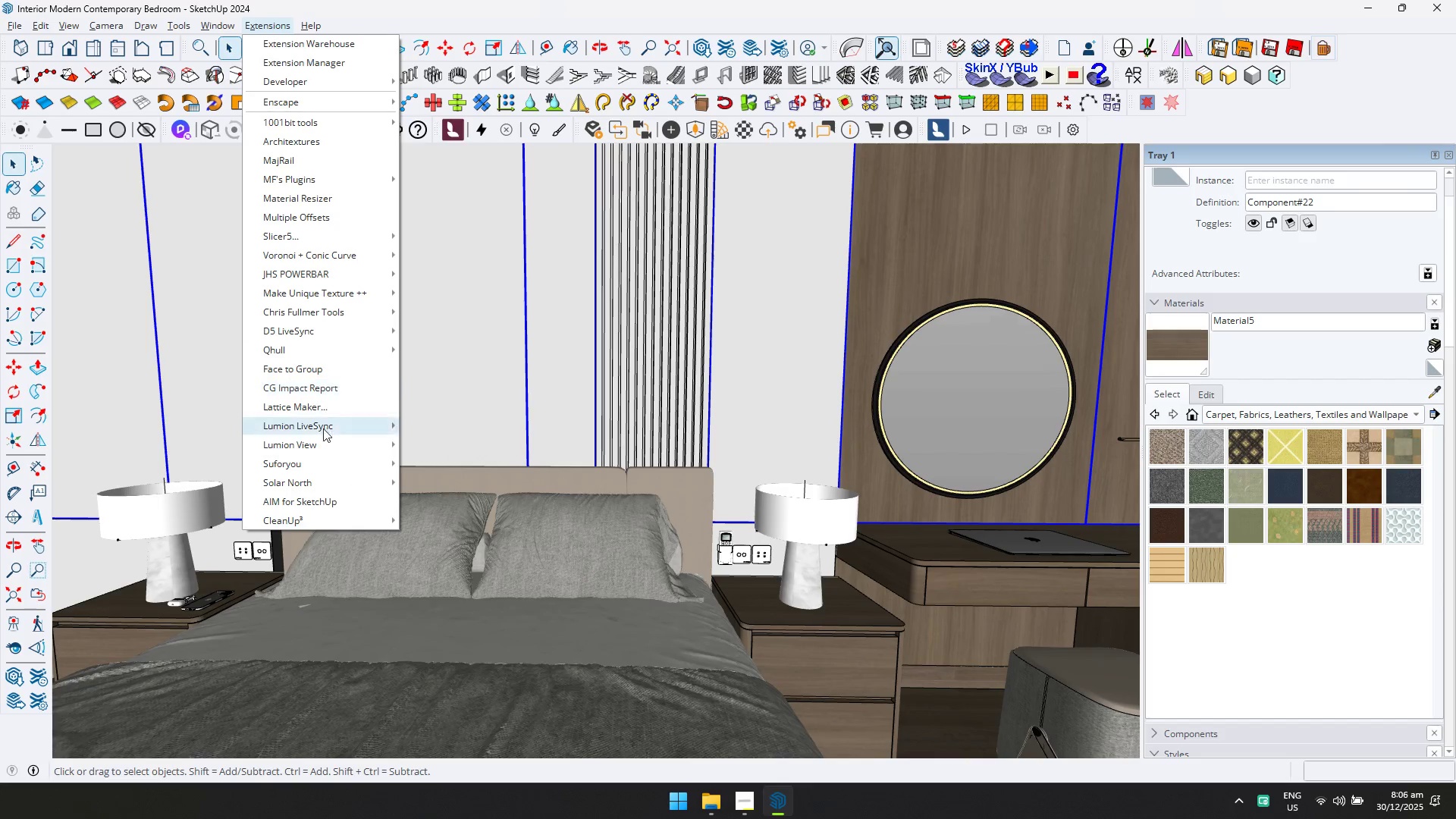 
left_click([309, 528])
 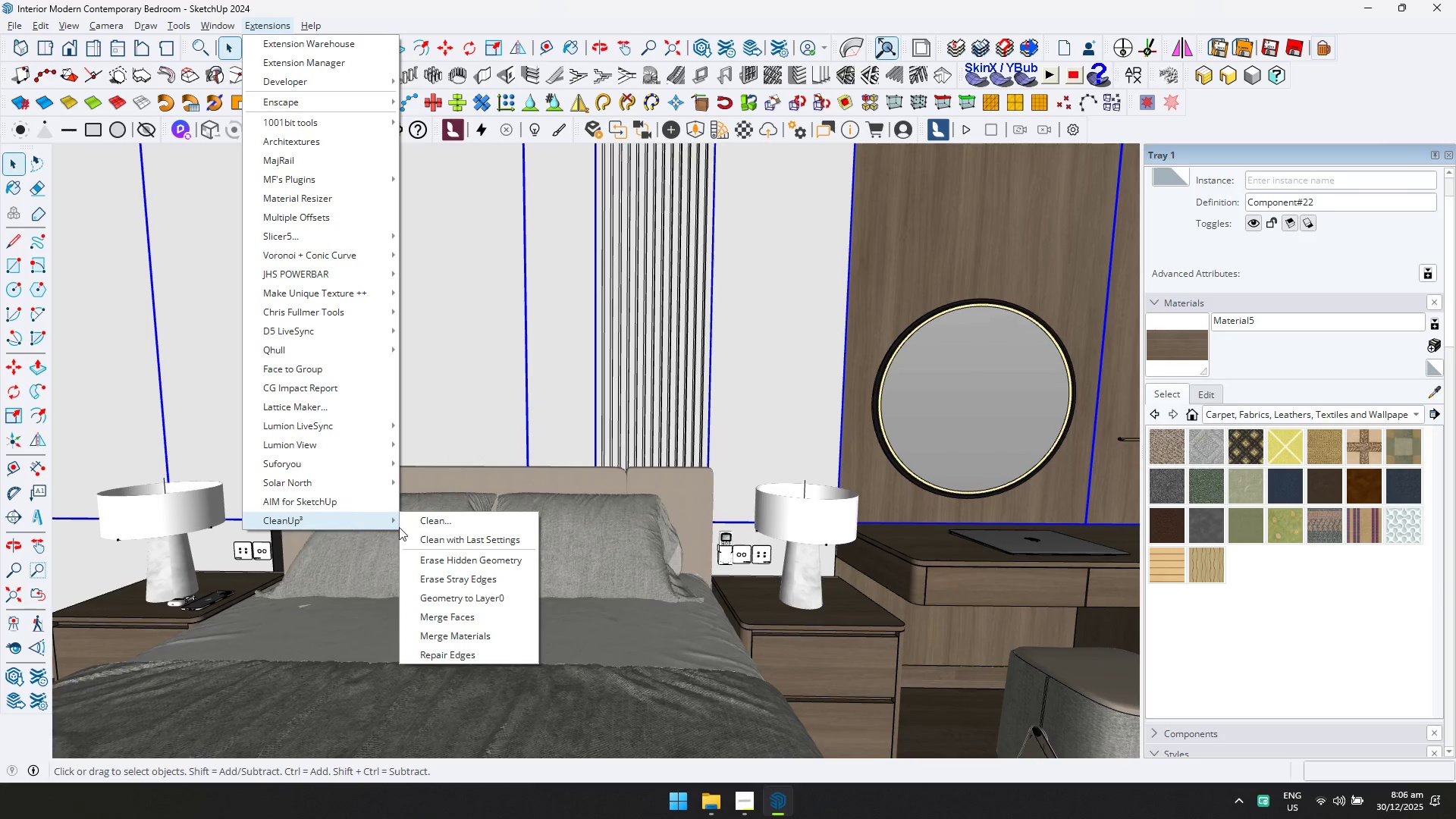 
left_click([427, 521])
 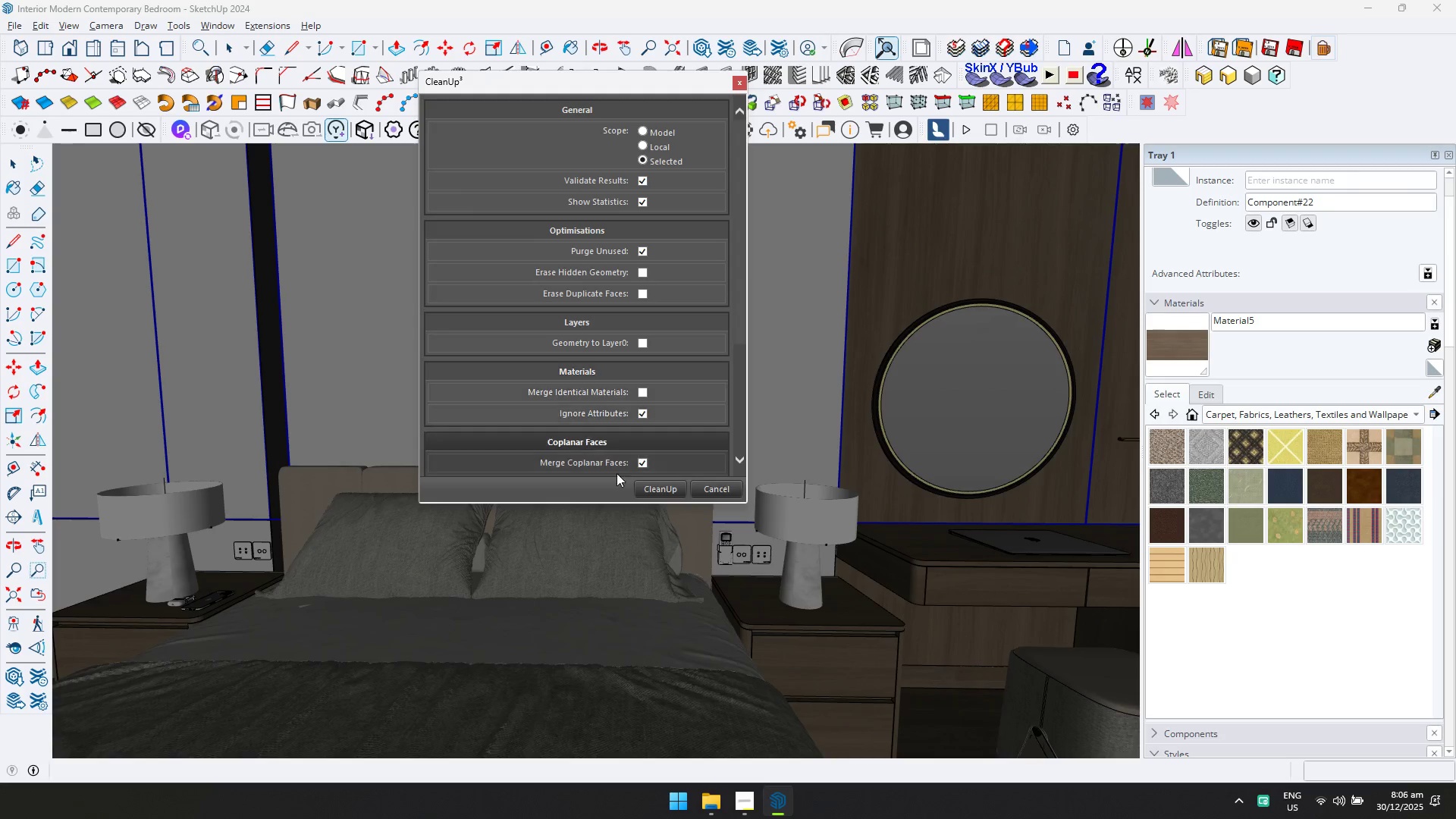 
left_click([645, 484])